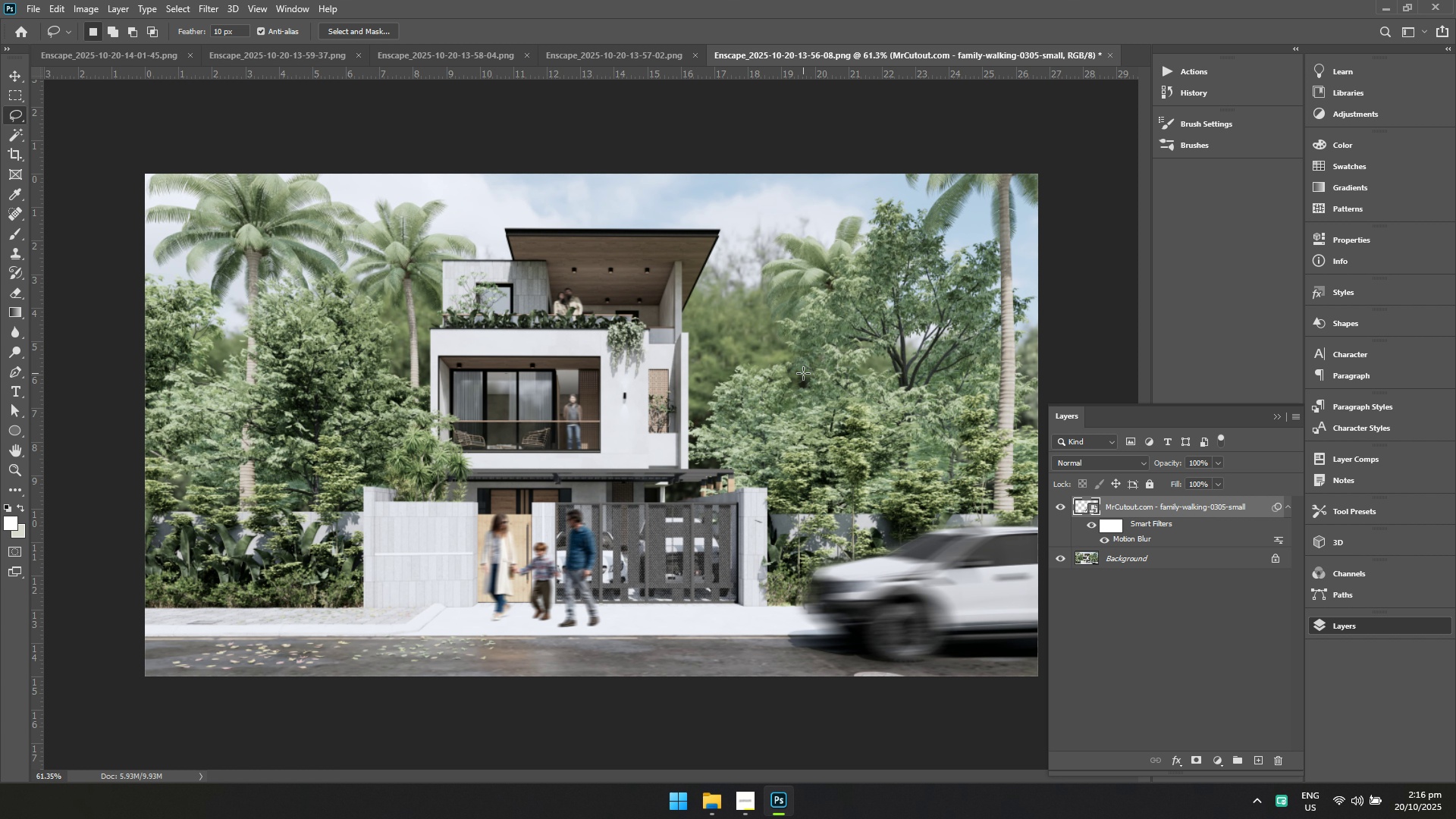 
key(Alt+AltLeft)
 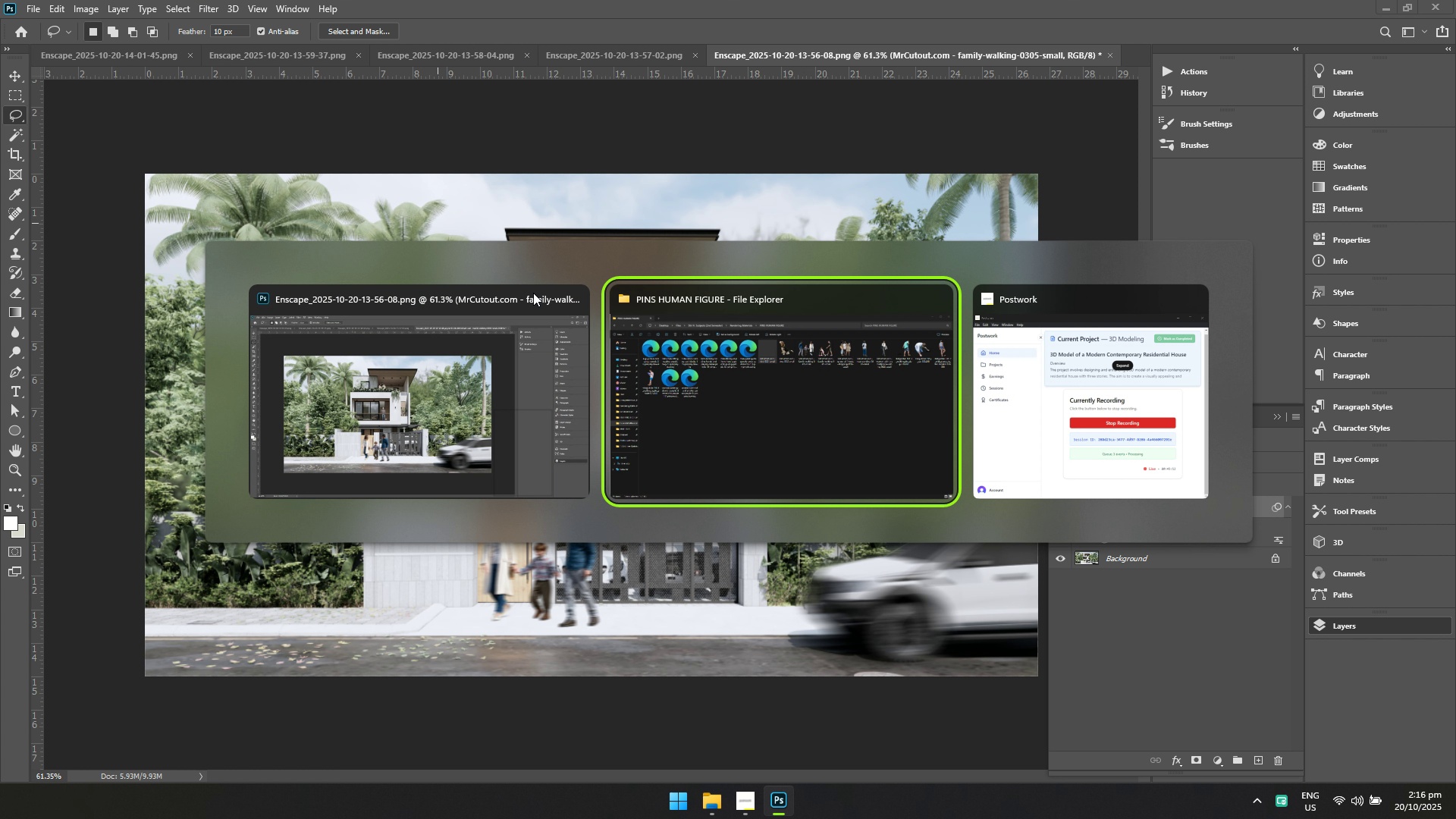 
key(Alt+Tab)
 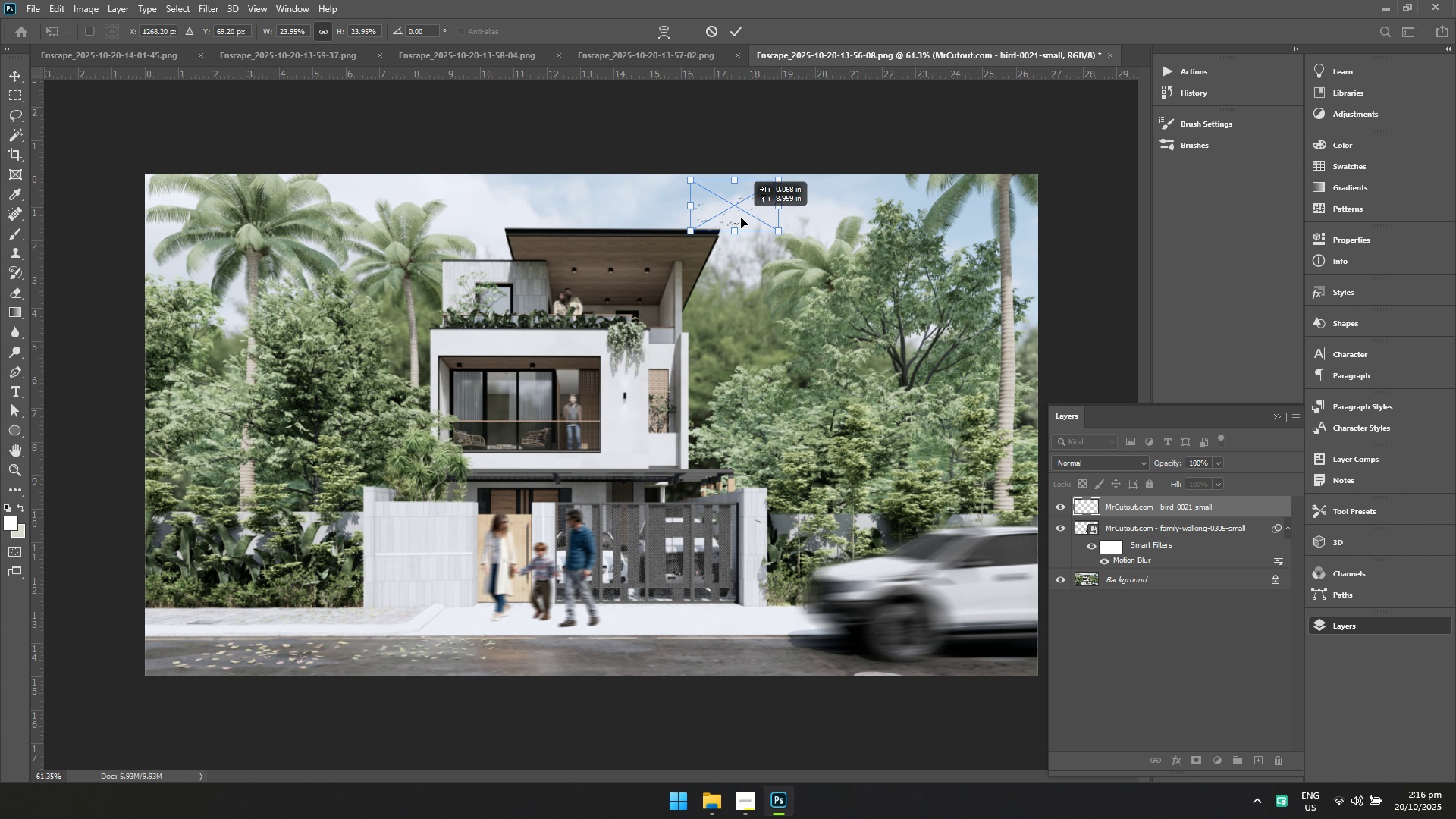 
wait(6.58)
 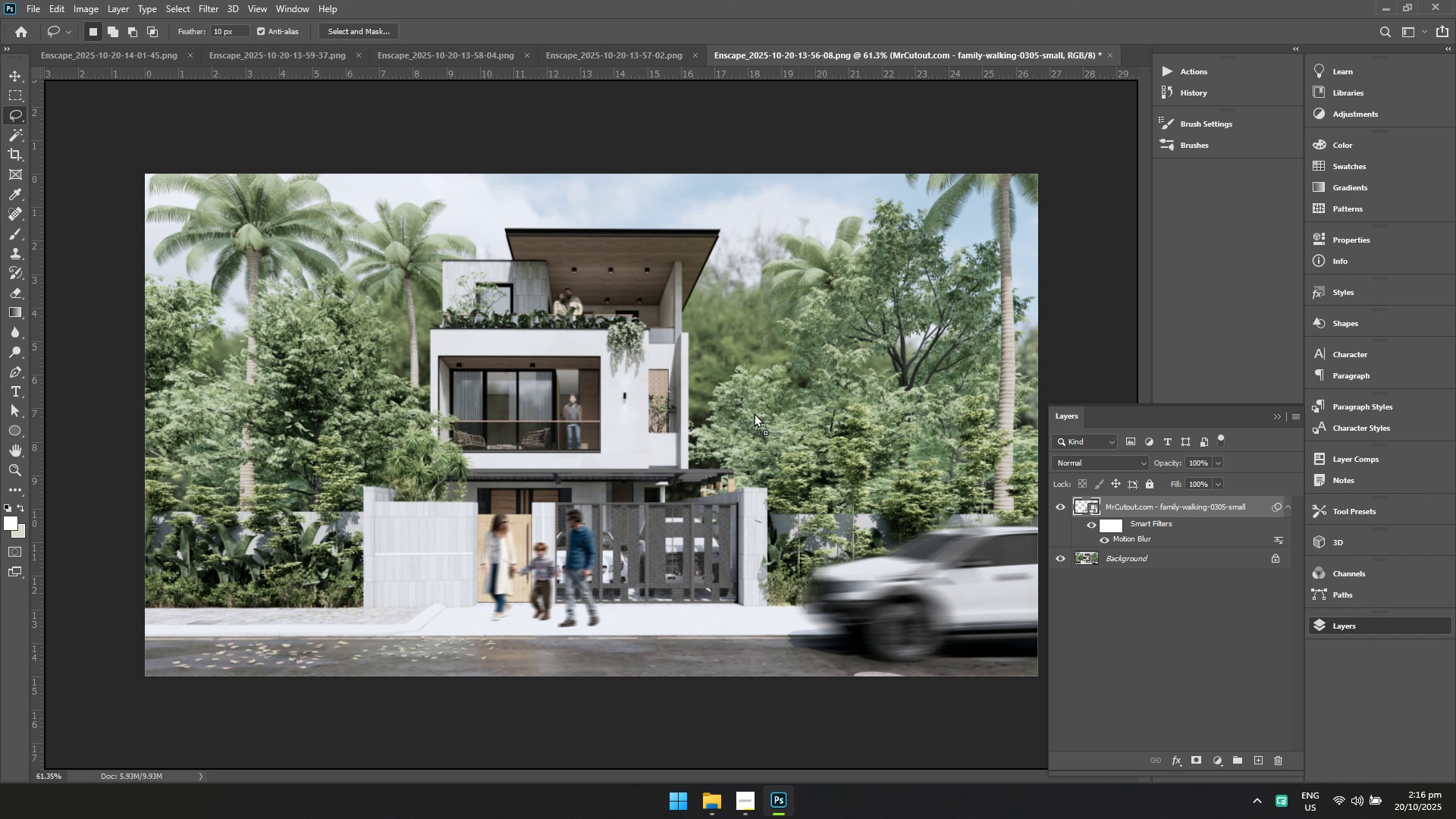 
key(Enter)
 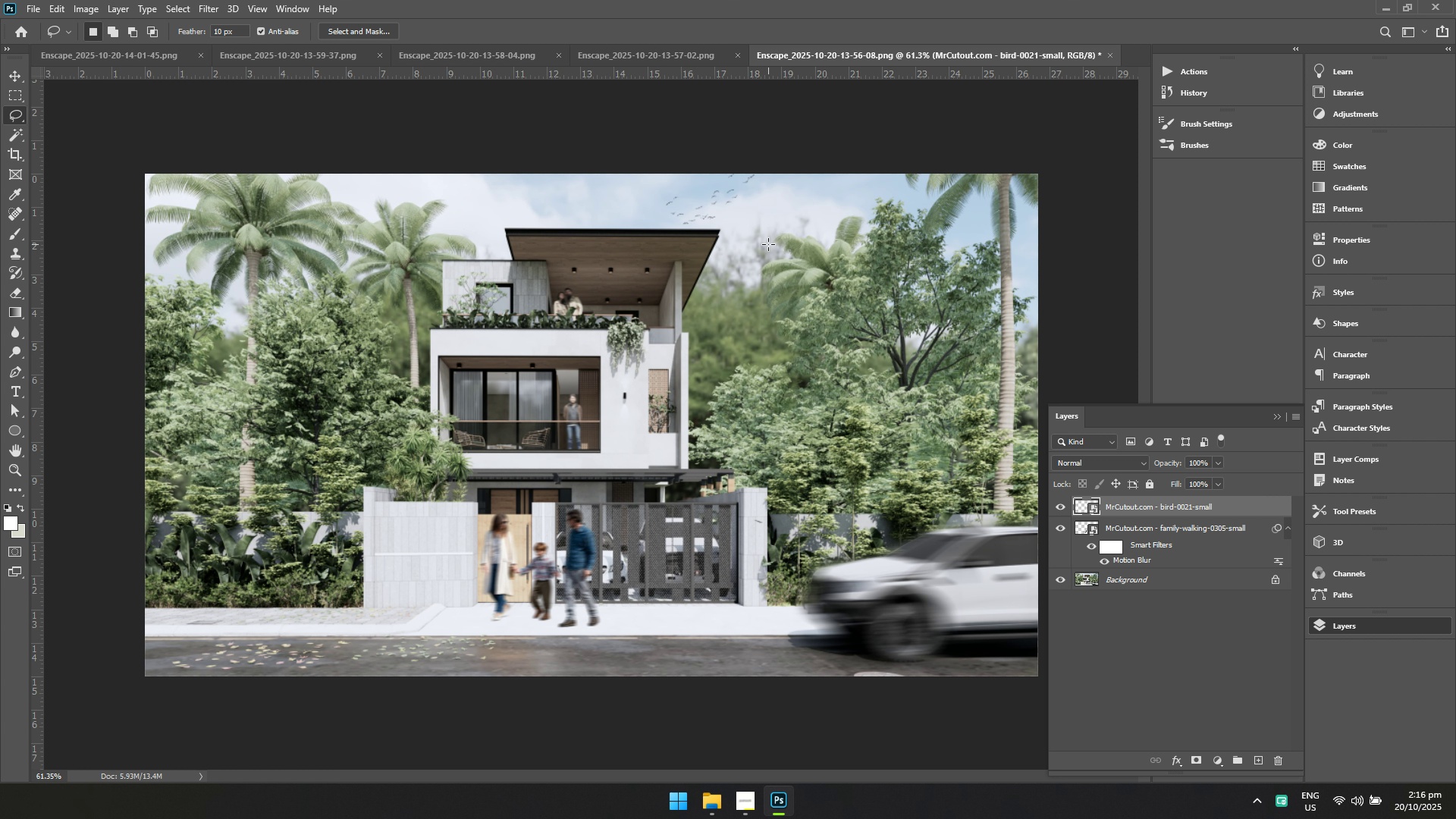 
key(Control+ControlLeft)
 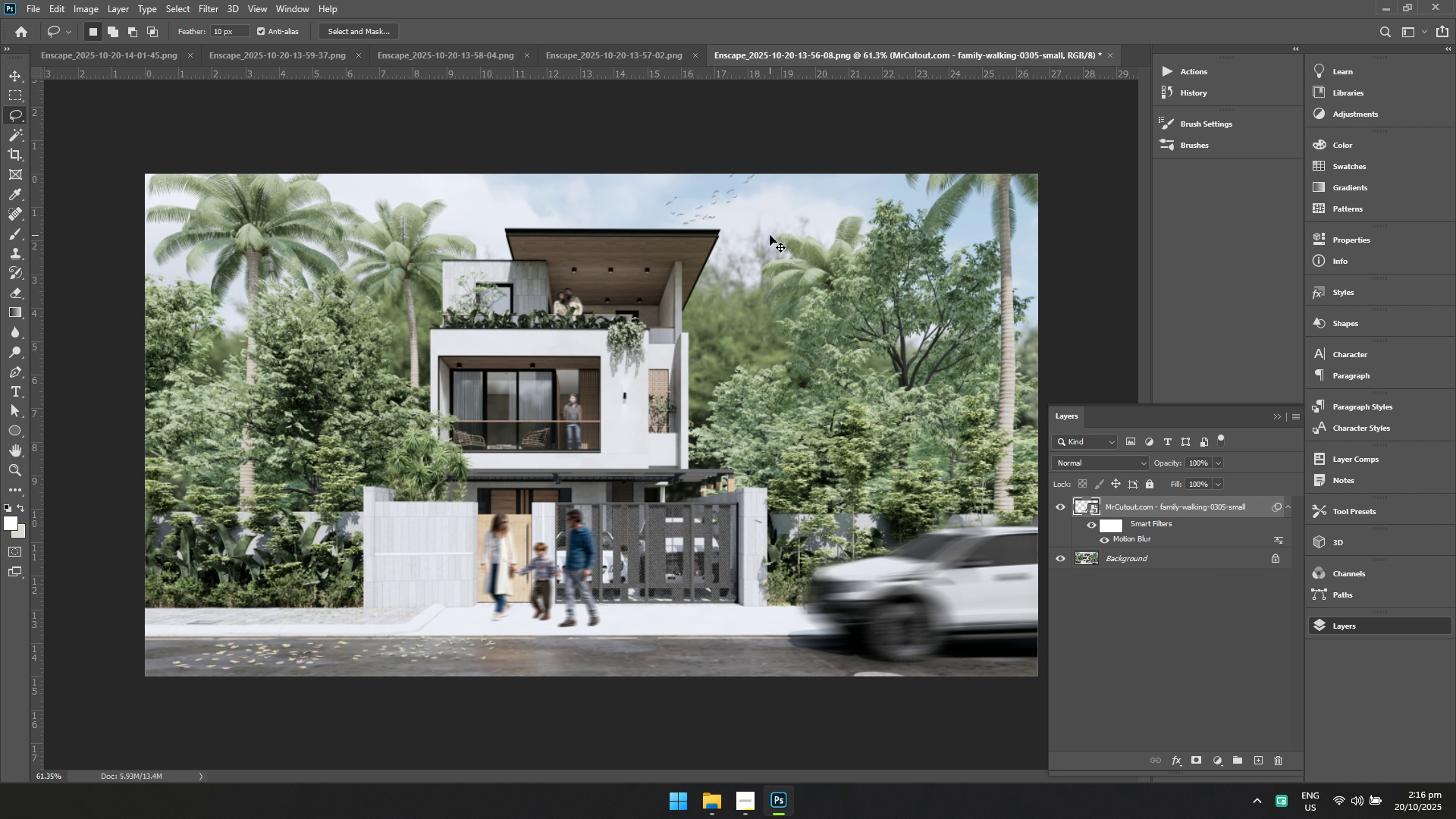 
key(Control+Z)
 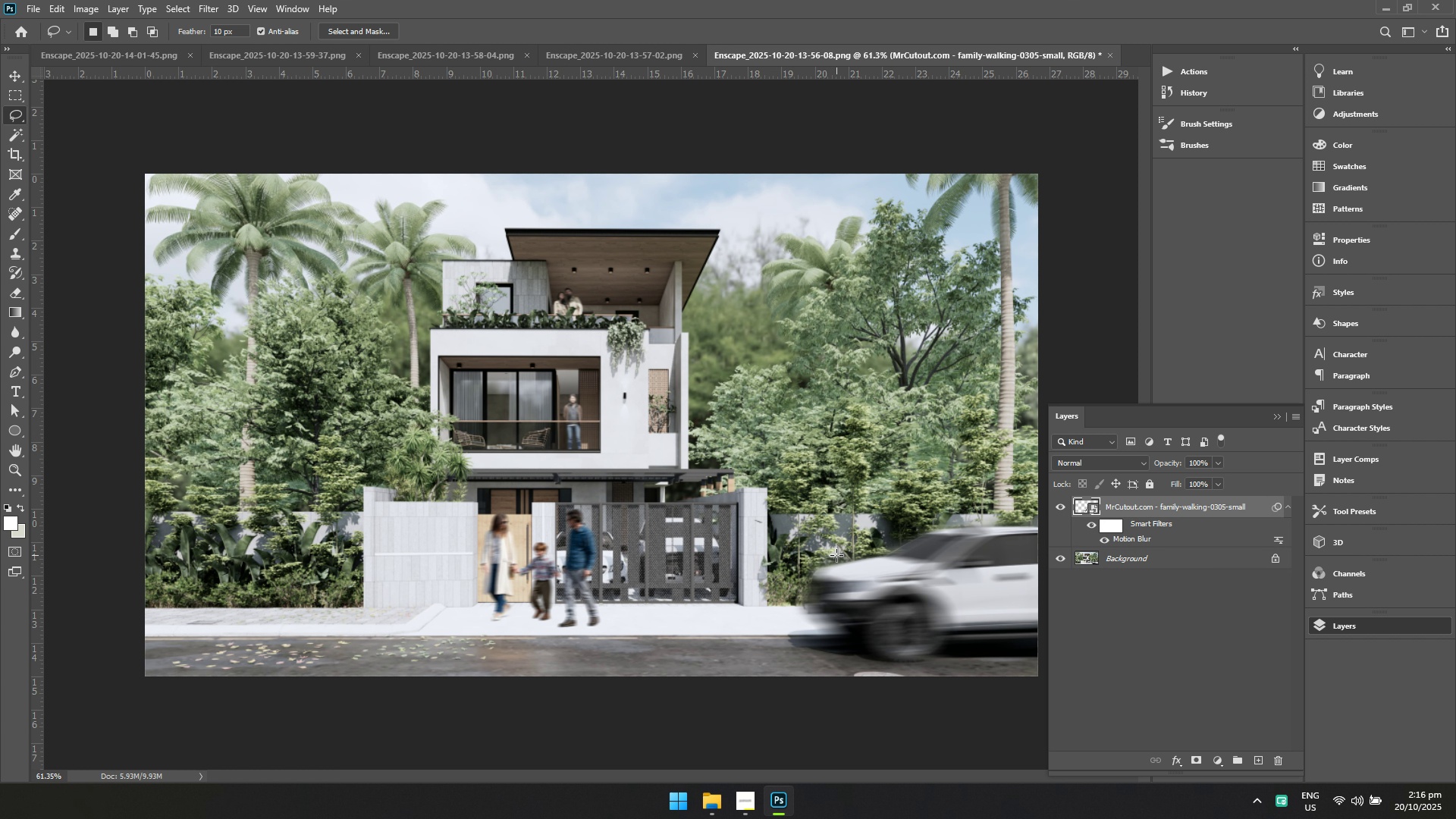 
key(Alt+AltLeft)
 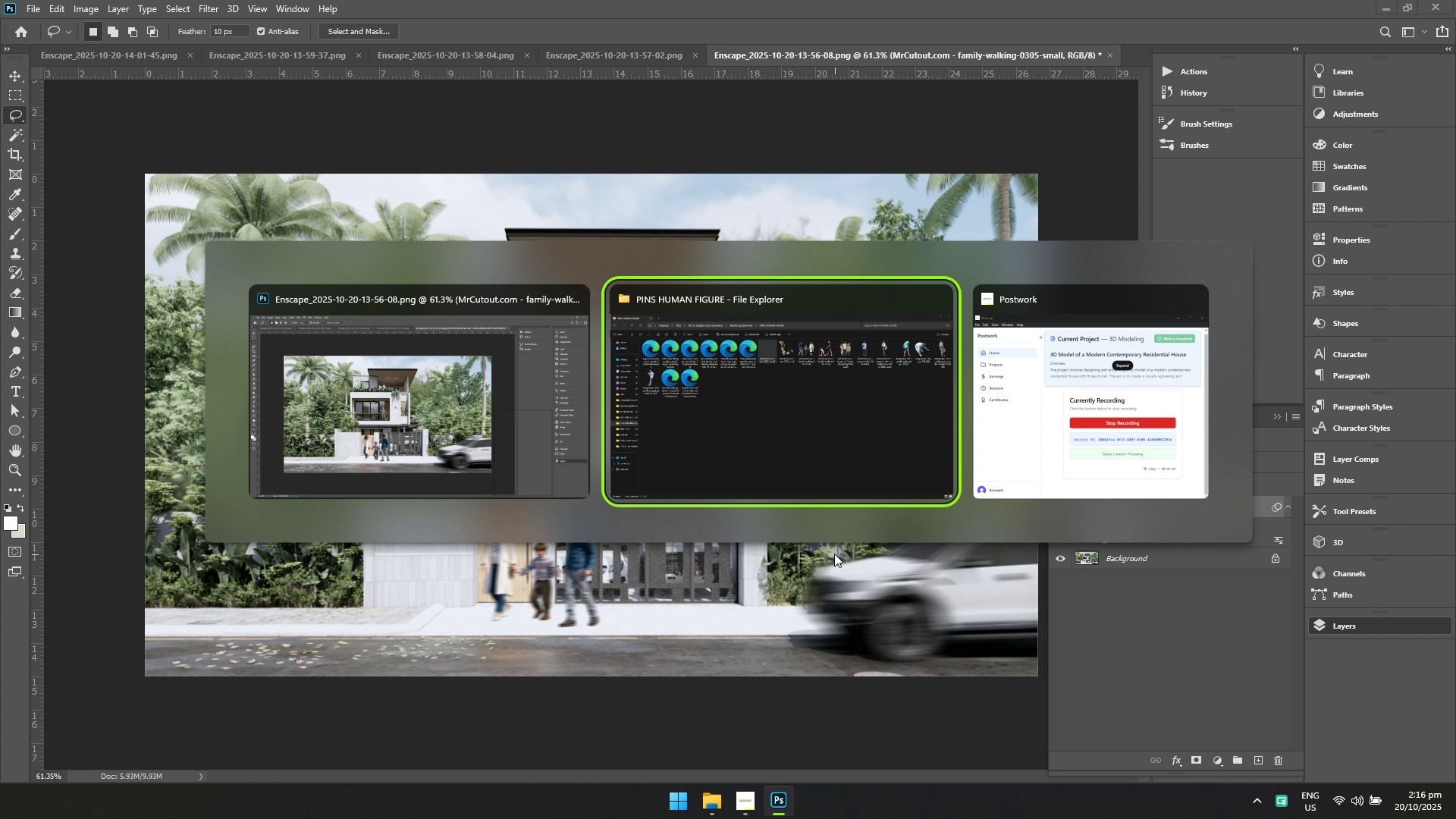 
key(Alt+Tab)
 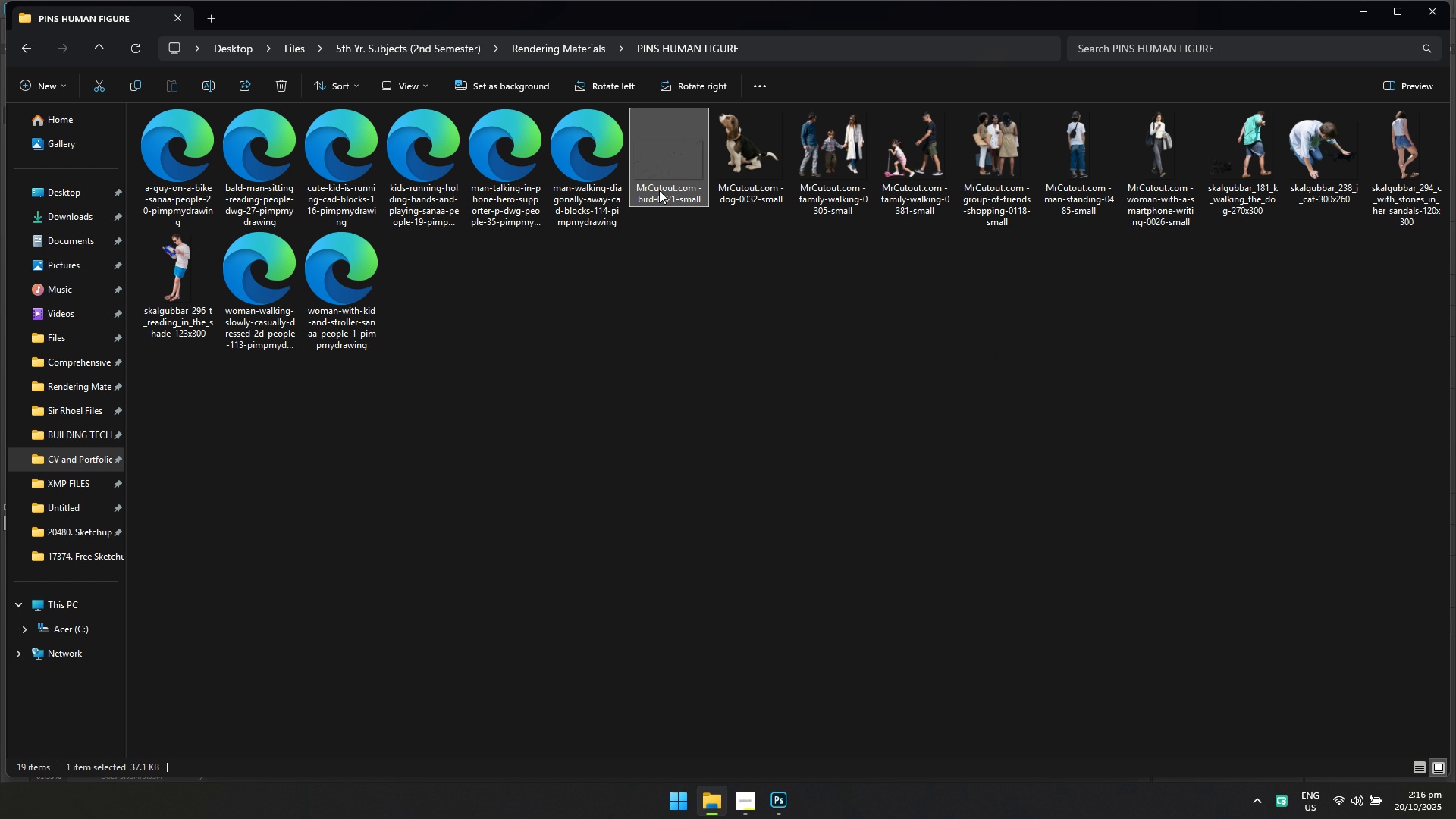 
left_click([660, 158])
 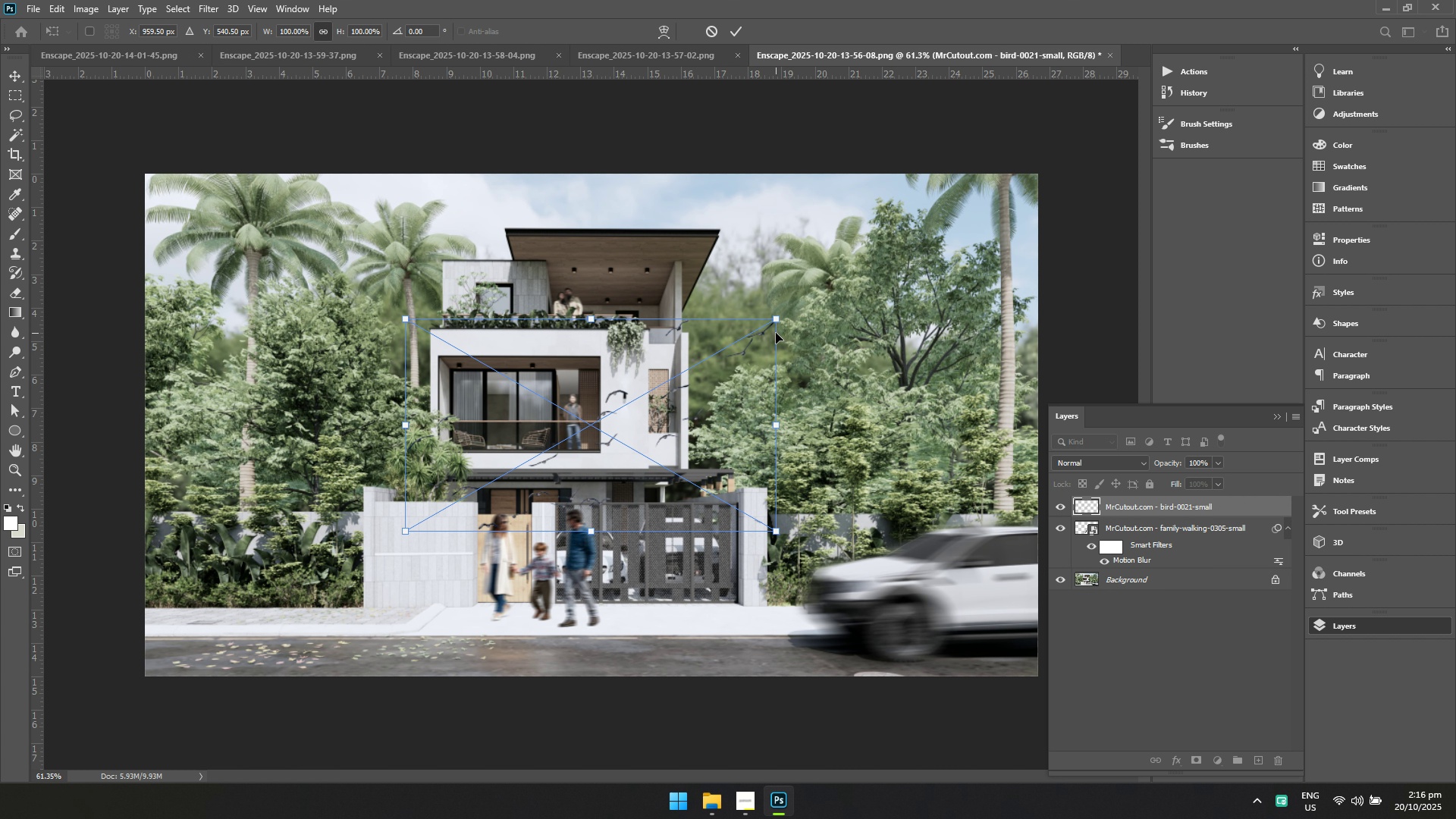 
wait(8.49)
 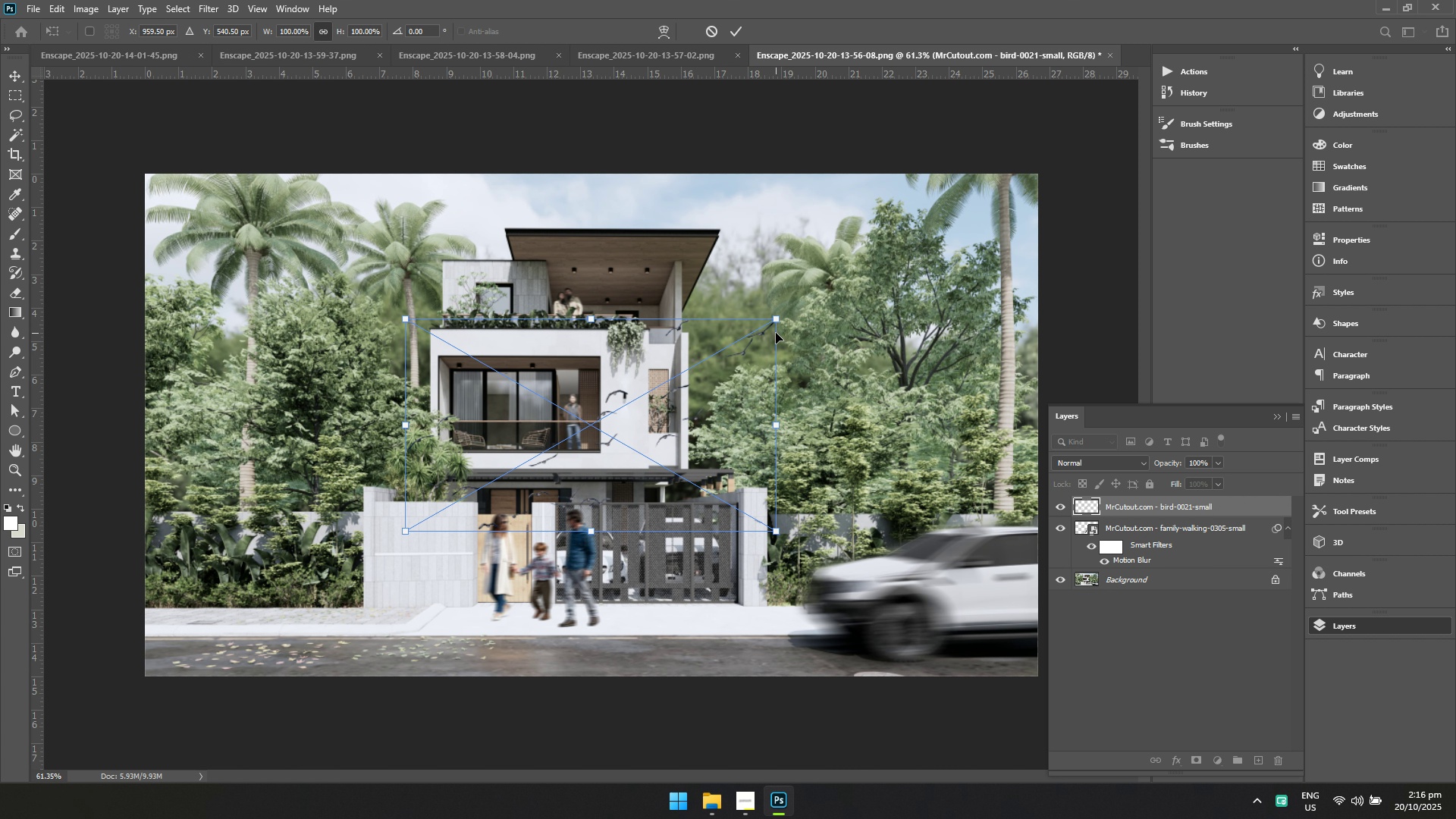 
key(Enter)
 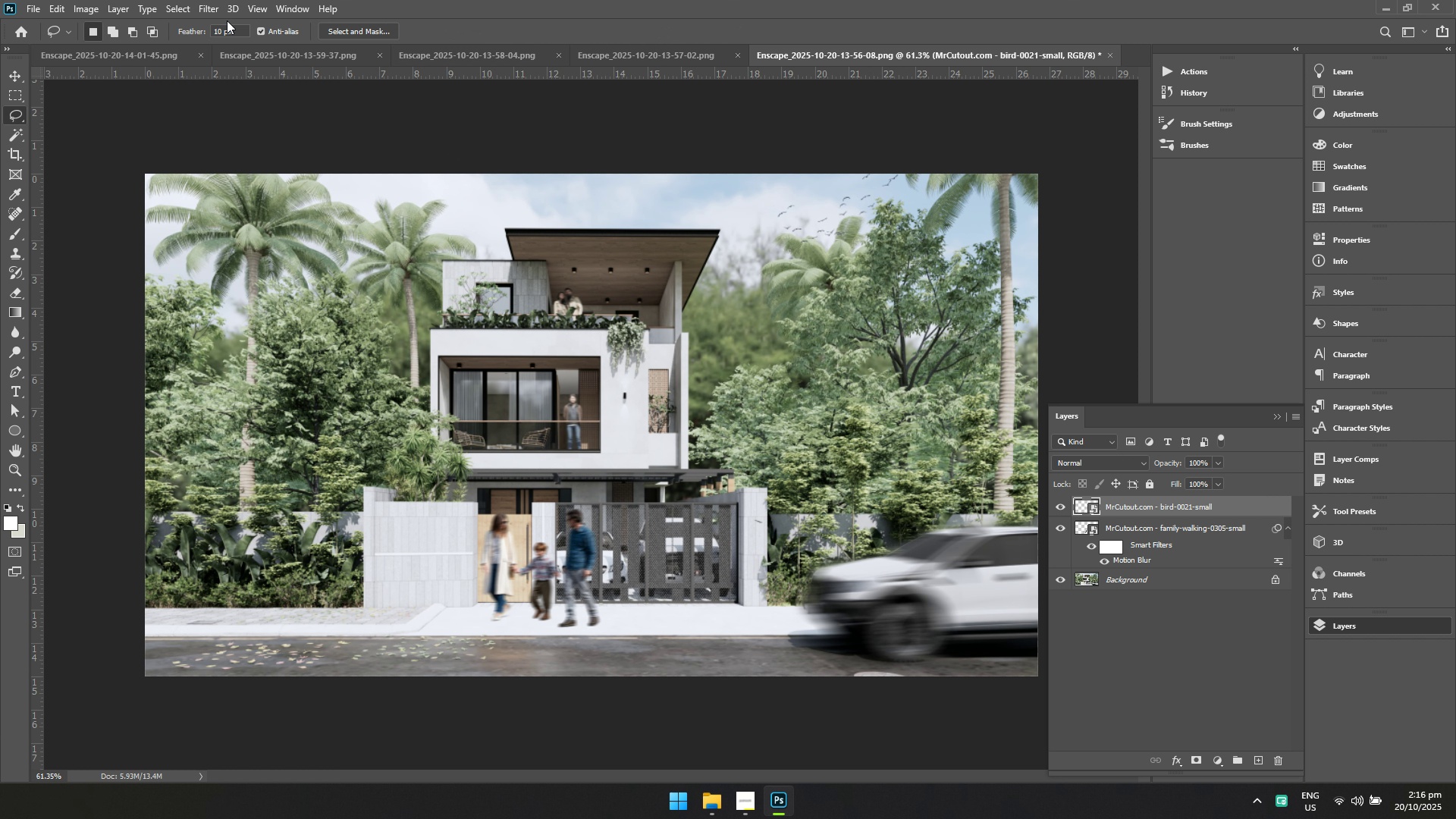 
left_click([213, 8])
 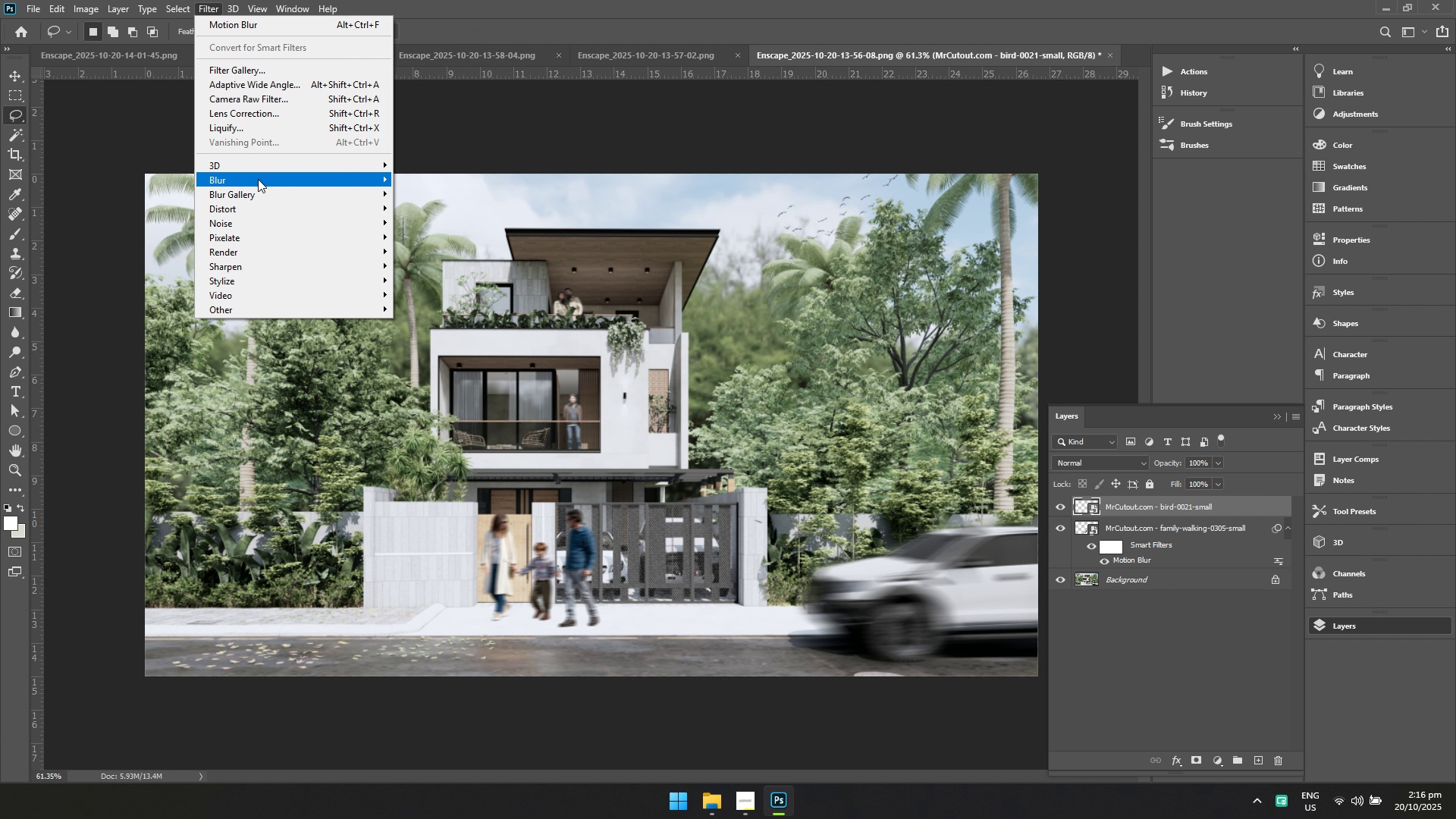 
left_click([258, 179])
 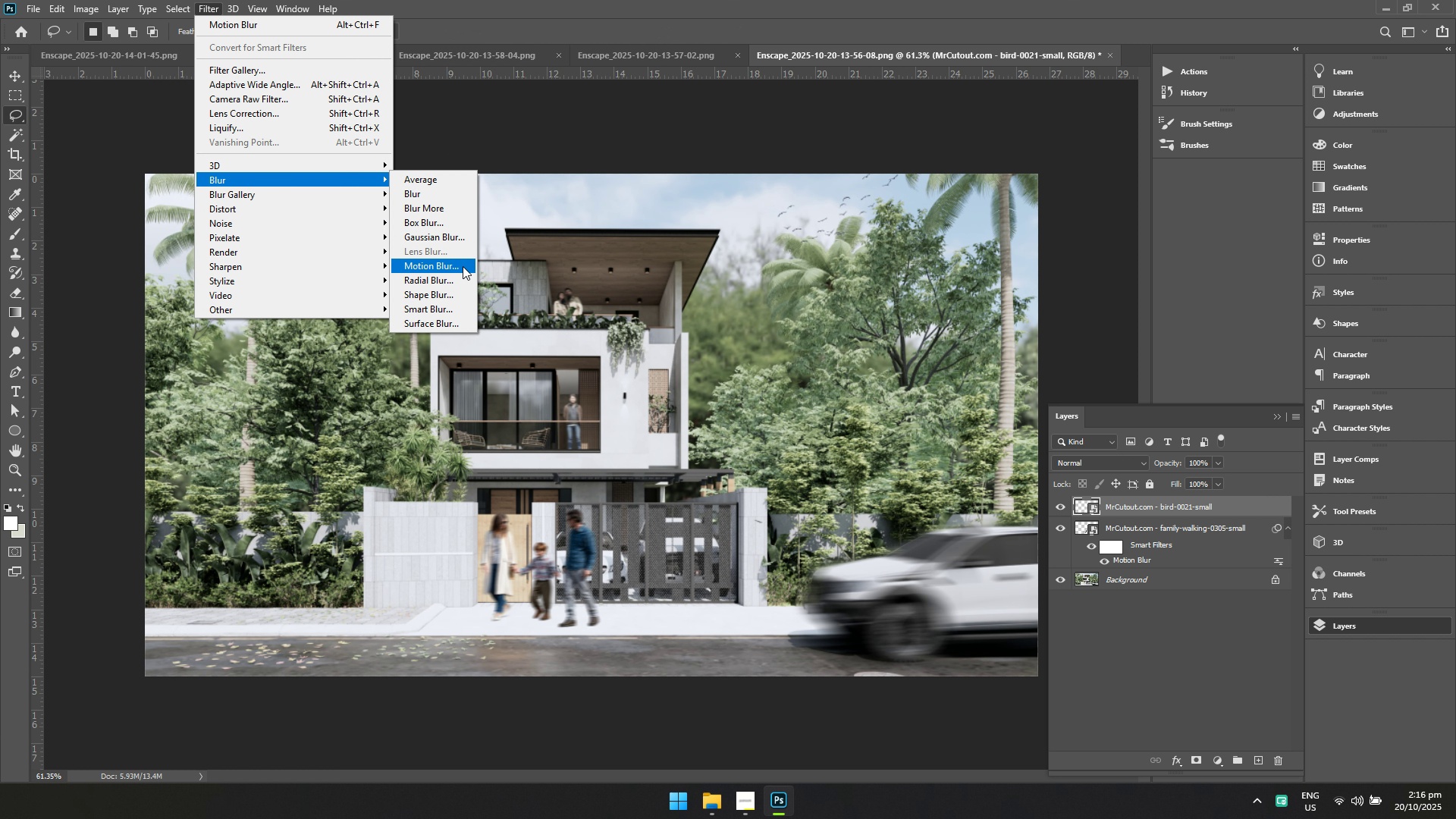 
double_click([463, 266])
 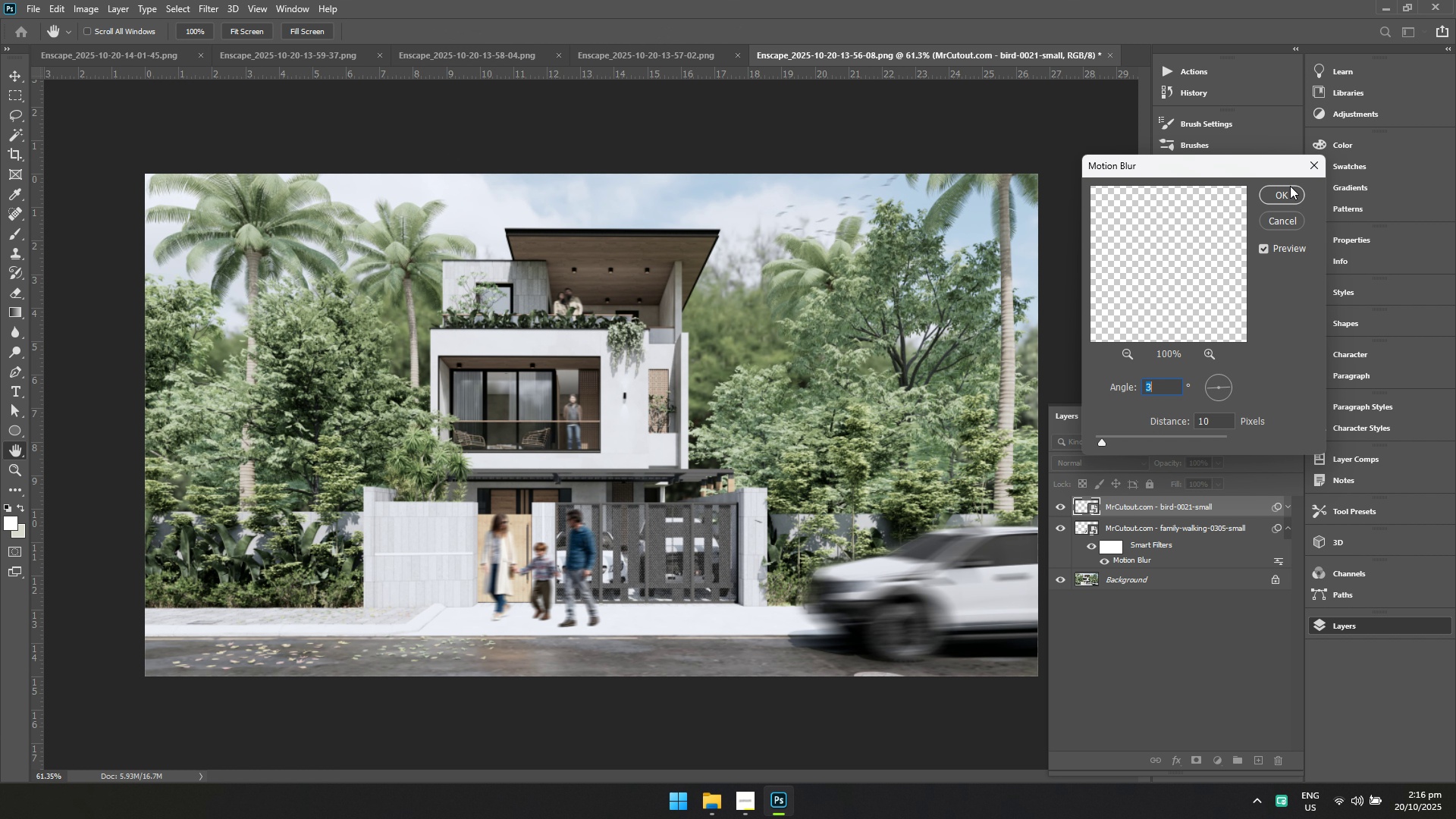 
double_click([1286, 199])
 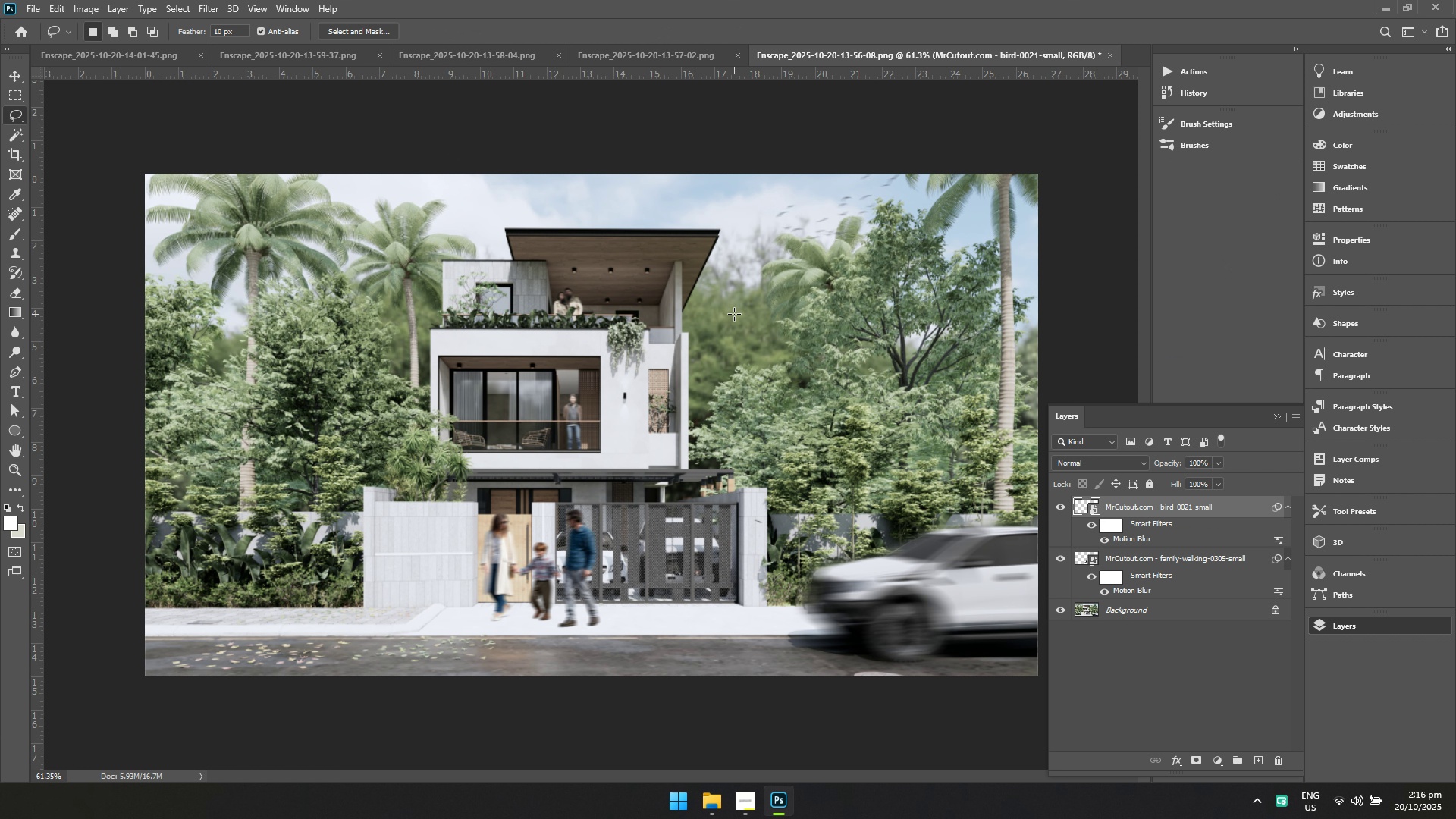 
right_click([734, 314])
 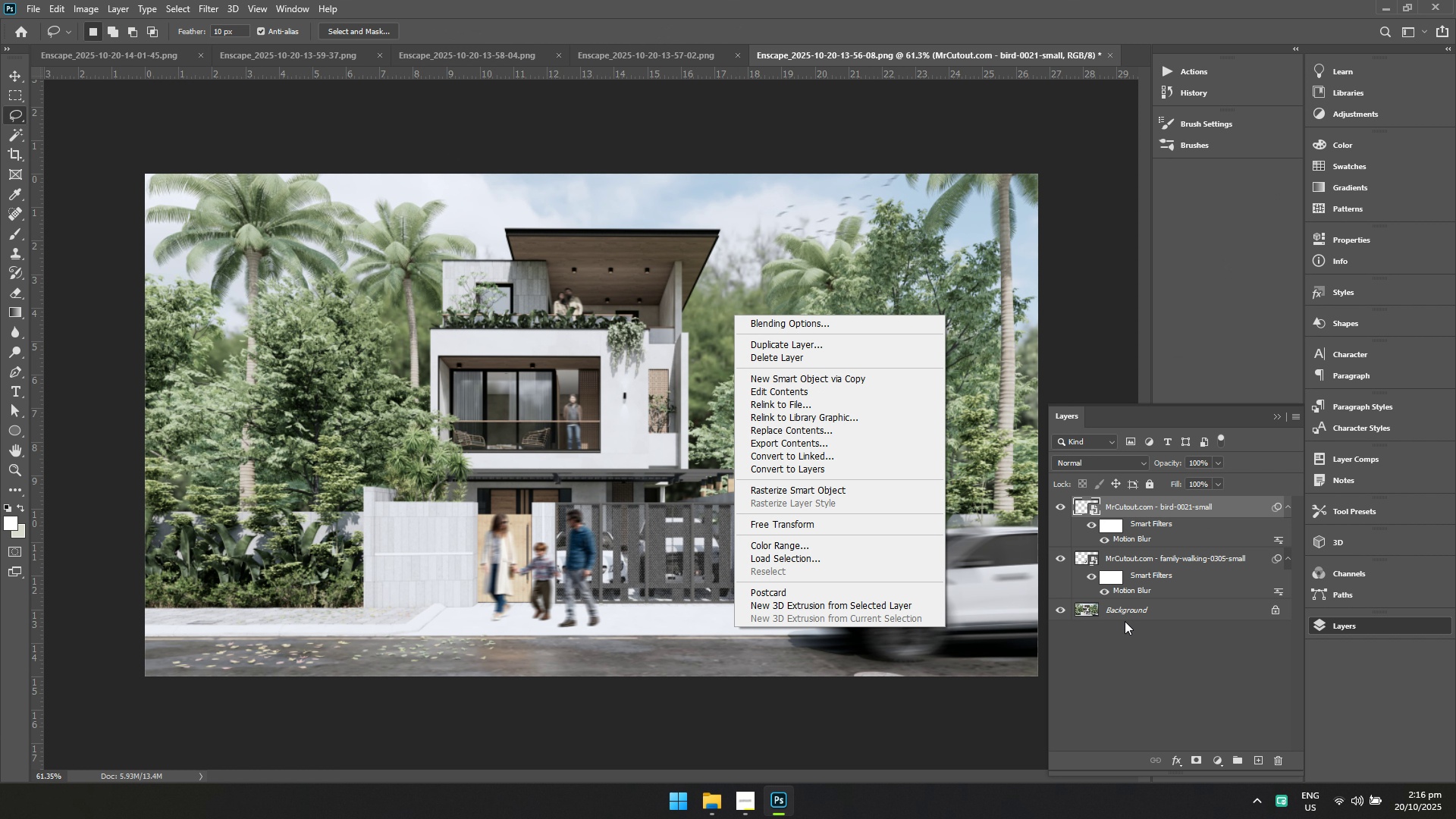 
left_click([1129, 622])
 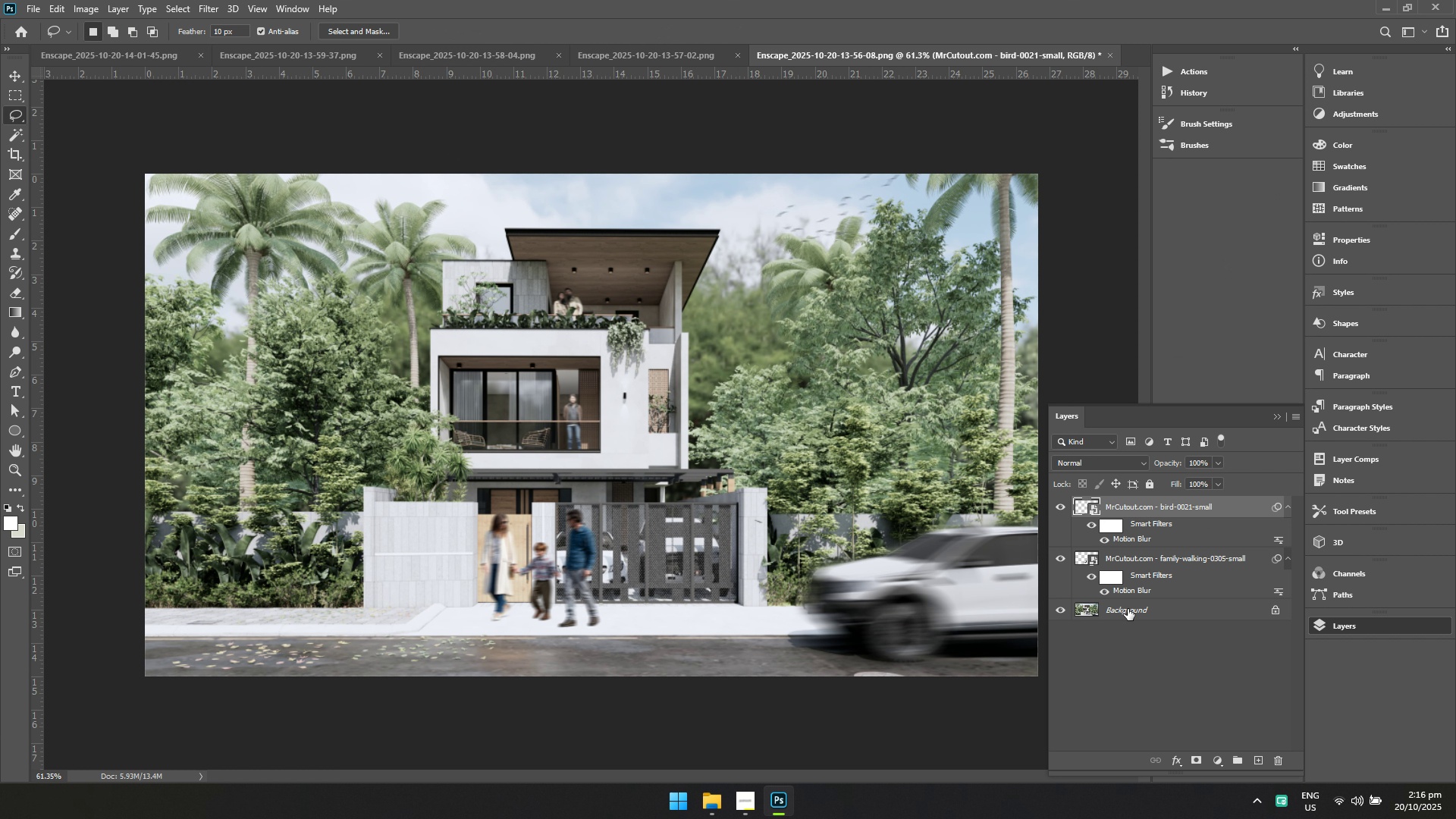 
hold_key(key=ShiftLeft, duration=0.49)
double_click([1128, 609])
 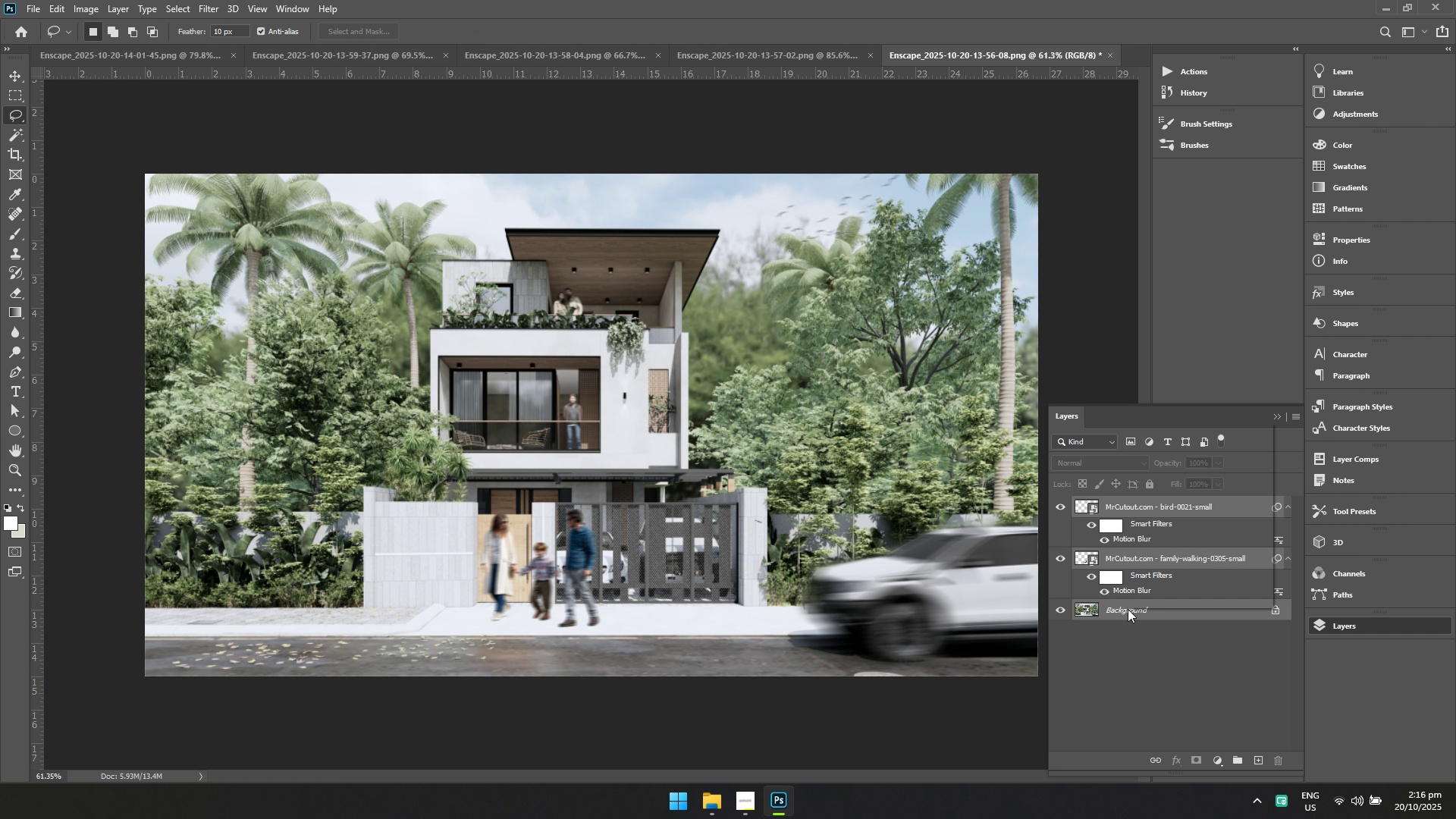 
right_click([1128, 609])
 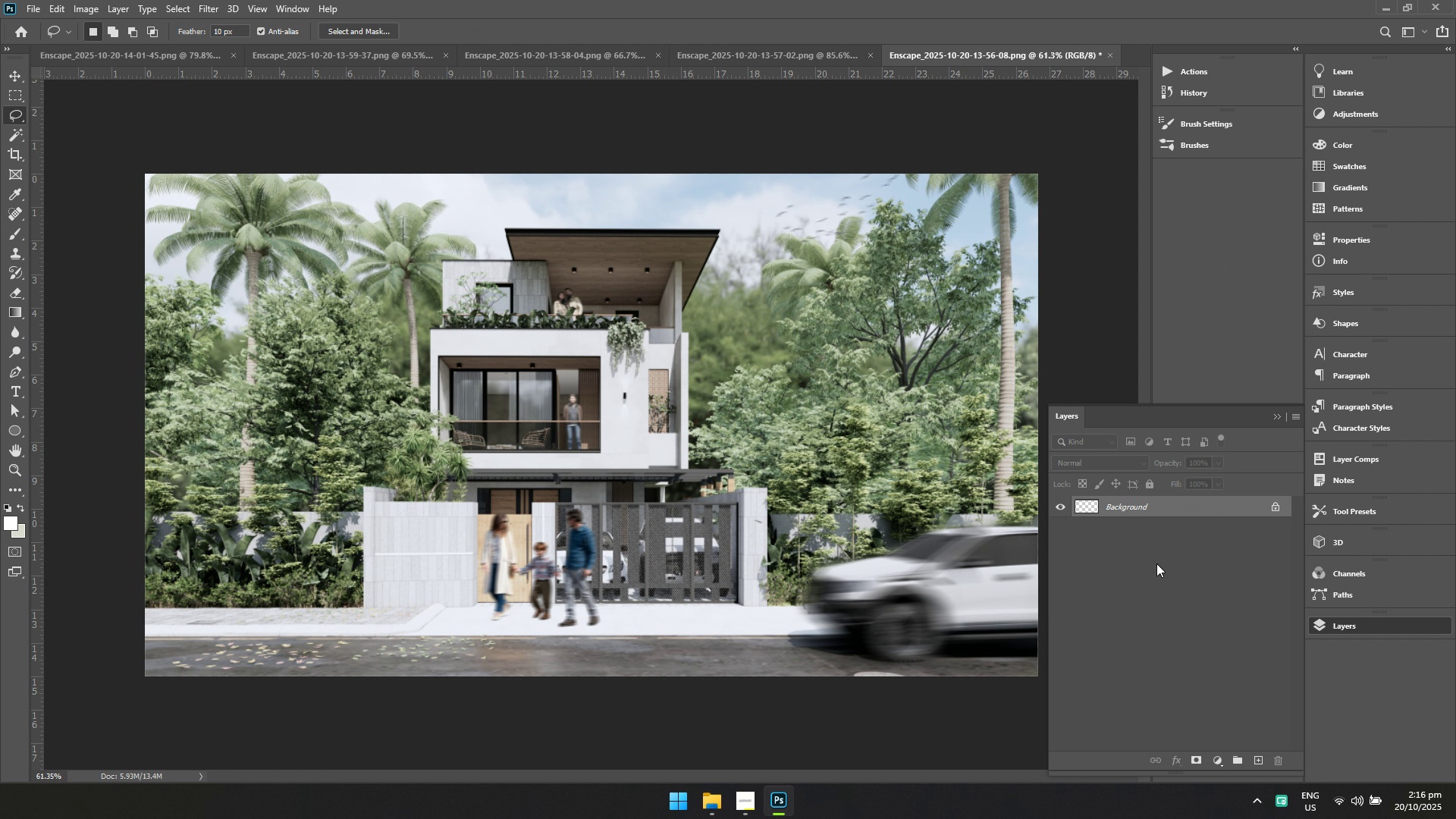 
left_click([1160, 563])
 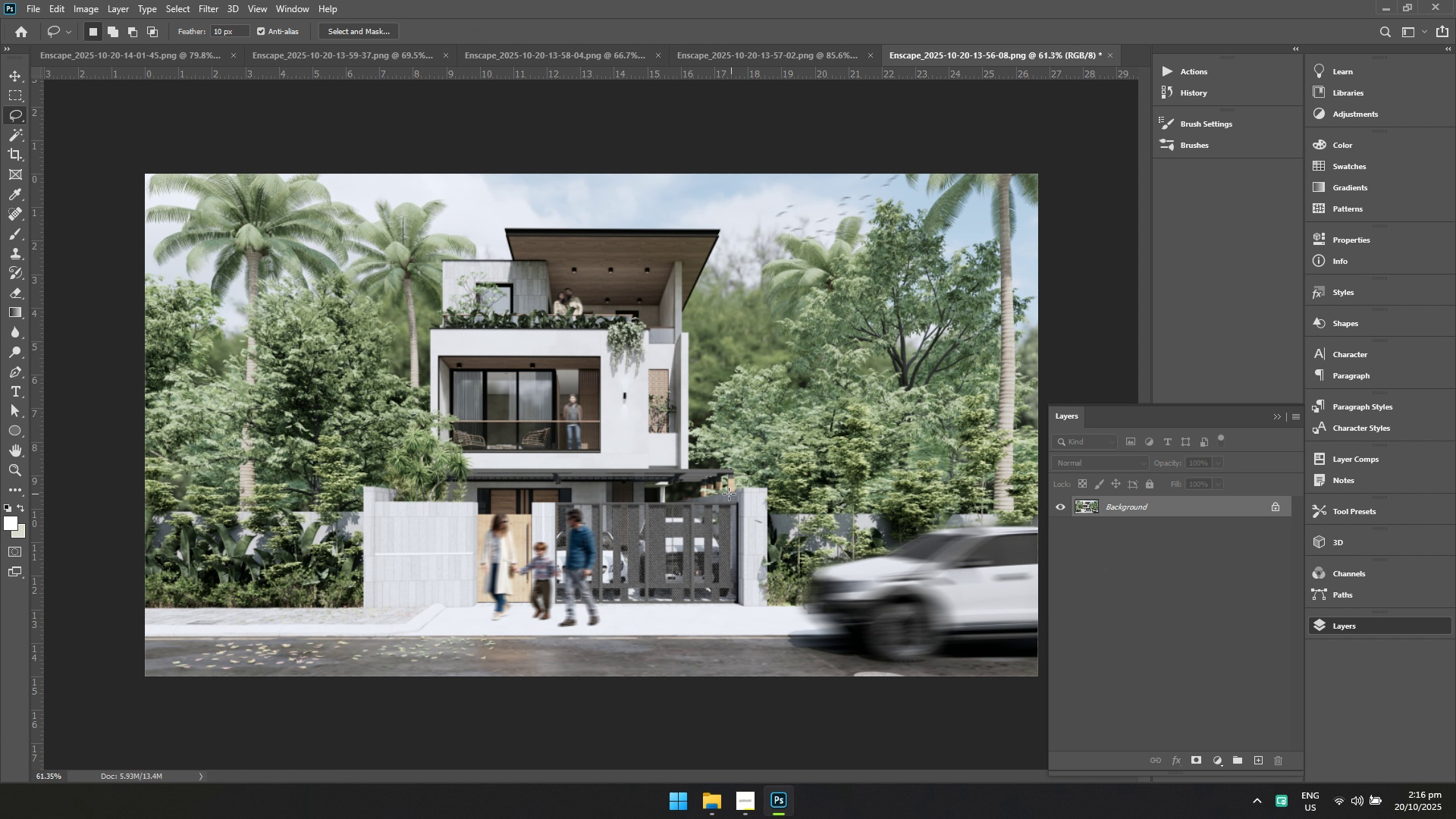 
key(Control+S)
 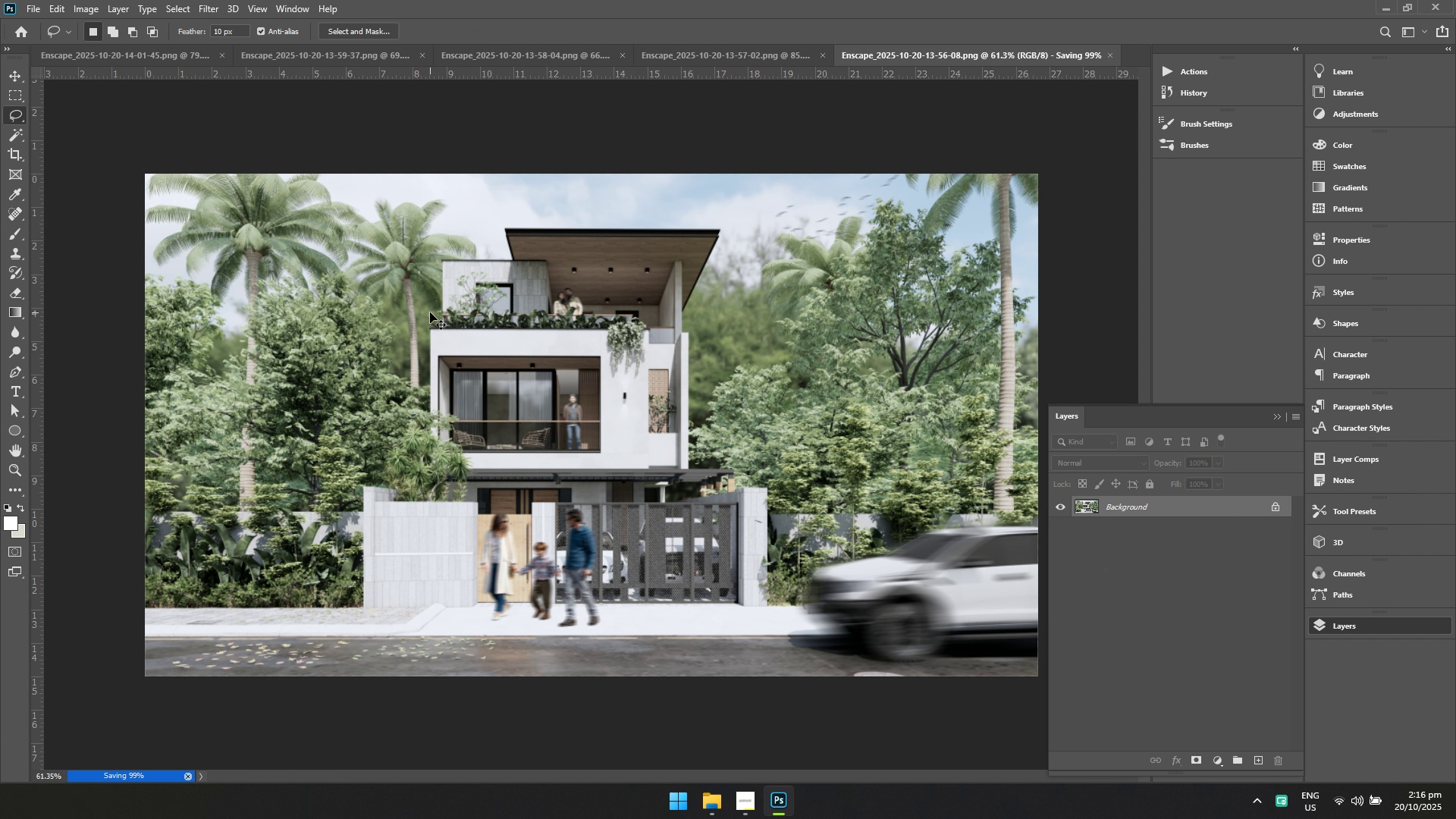 
key(Control+Shift+A)
 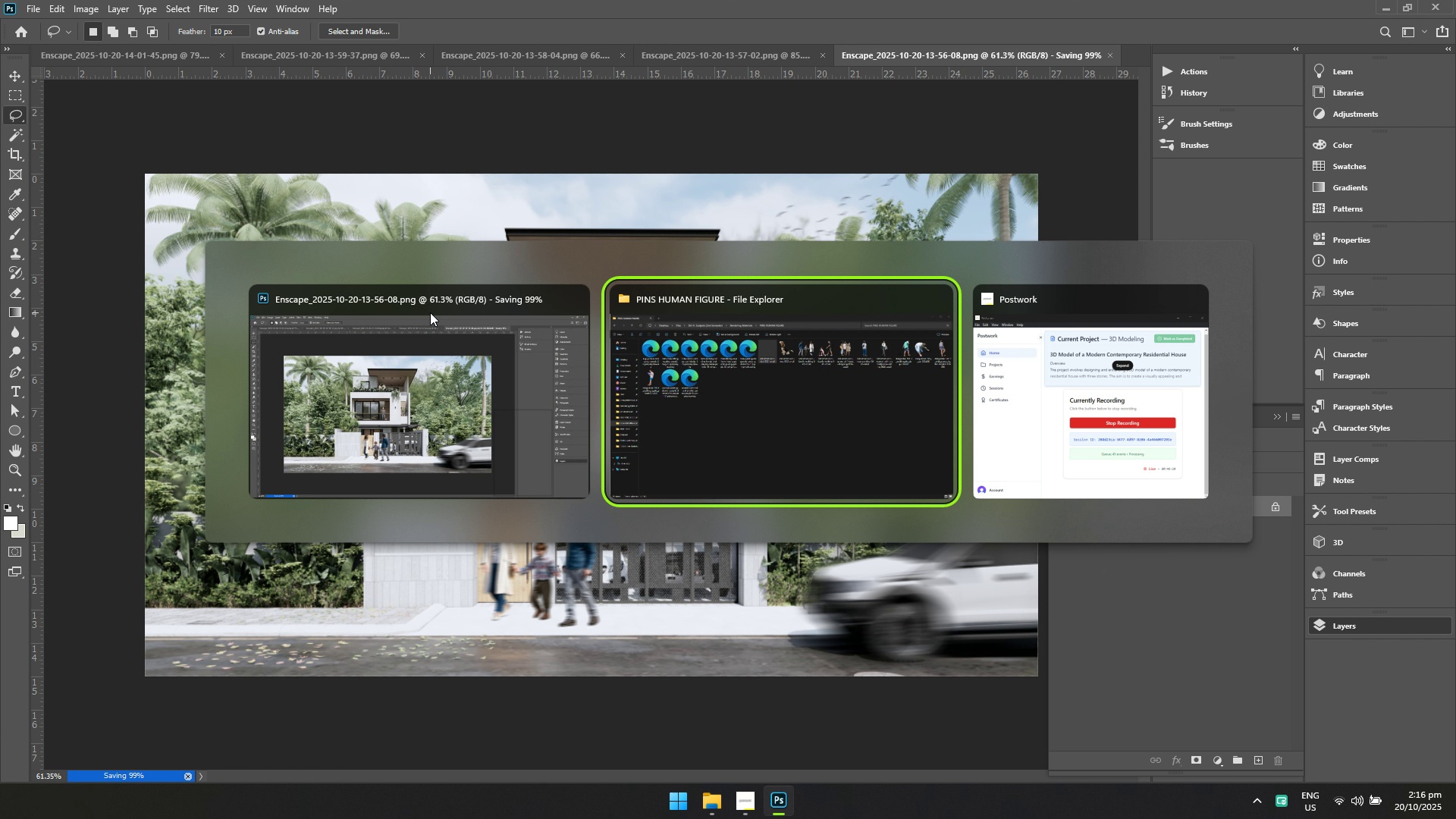 
key(Alt+Tab)
 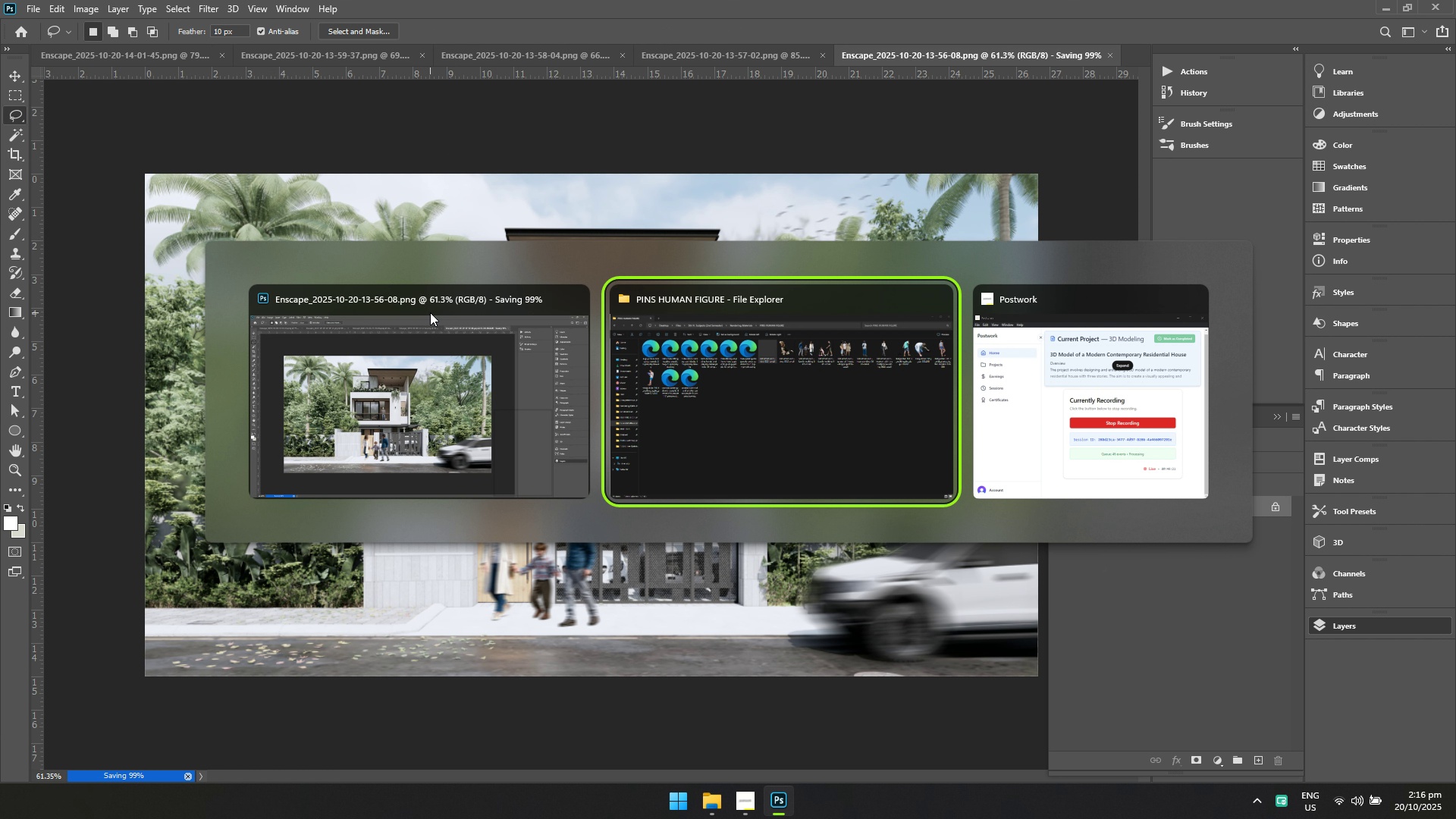 
key(Alt+Tab)